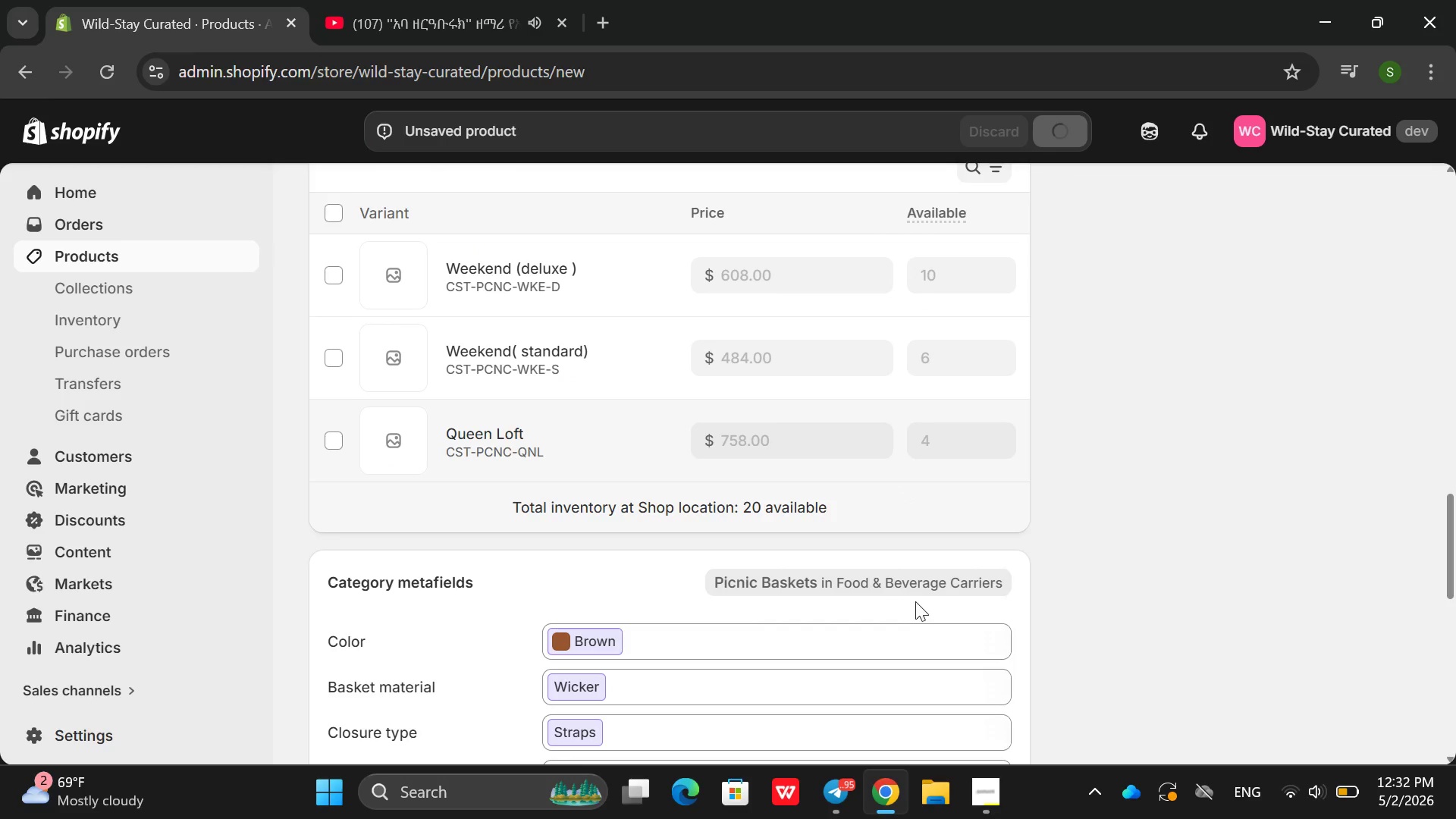 
left_click([985, 804])